 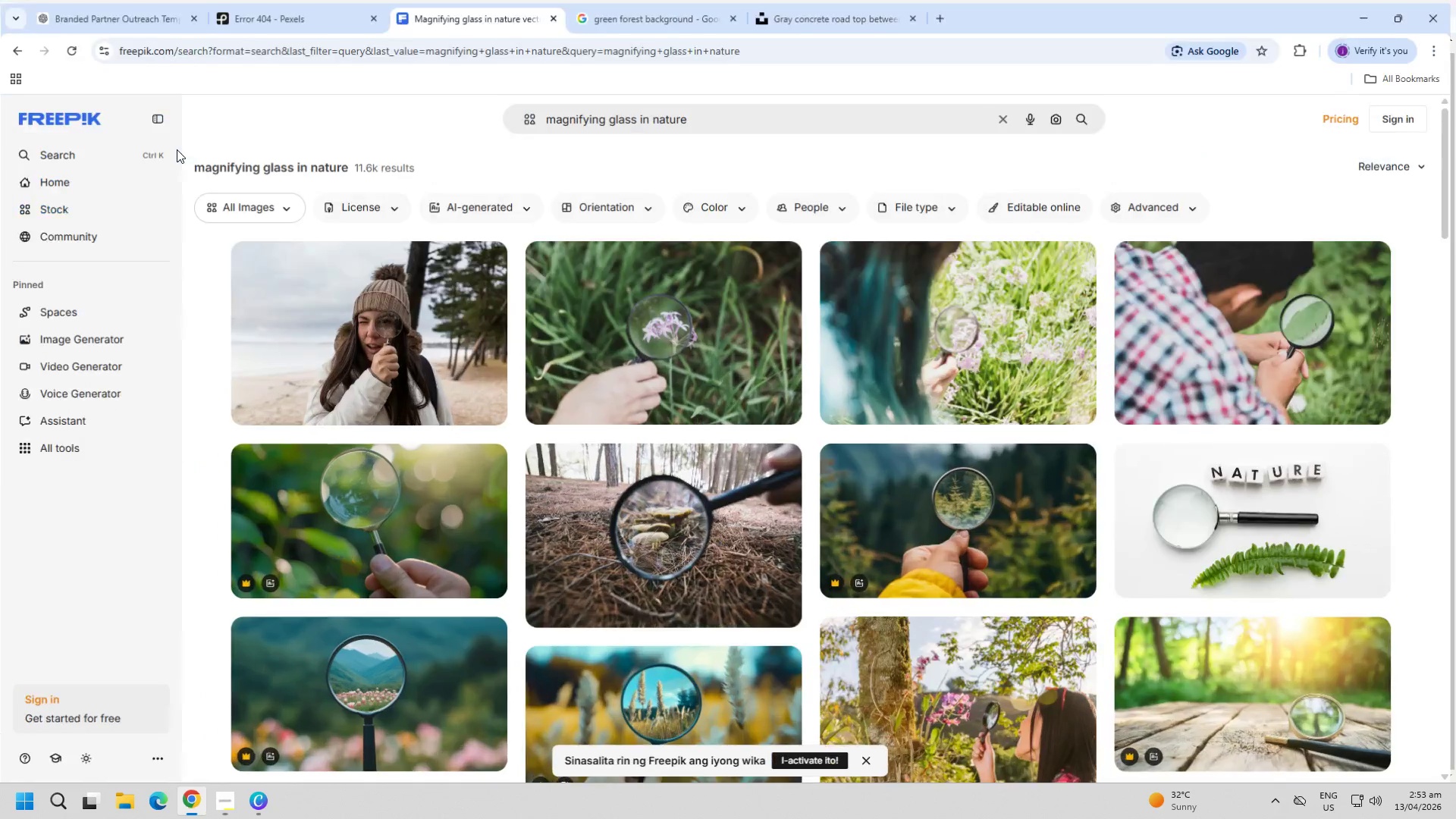 
key(Control+ControlLeft)
 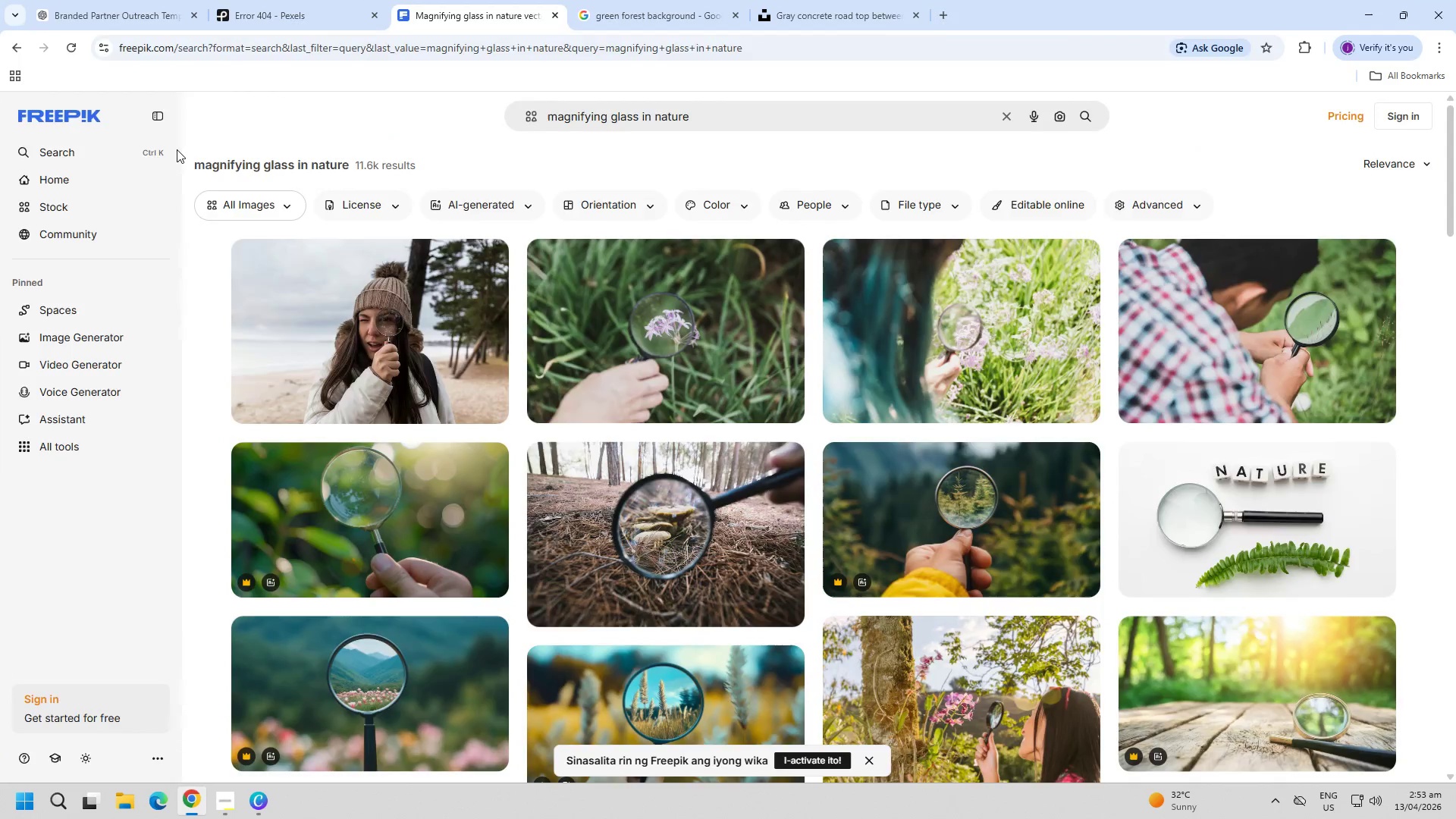 
key(Control+T)
 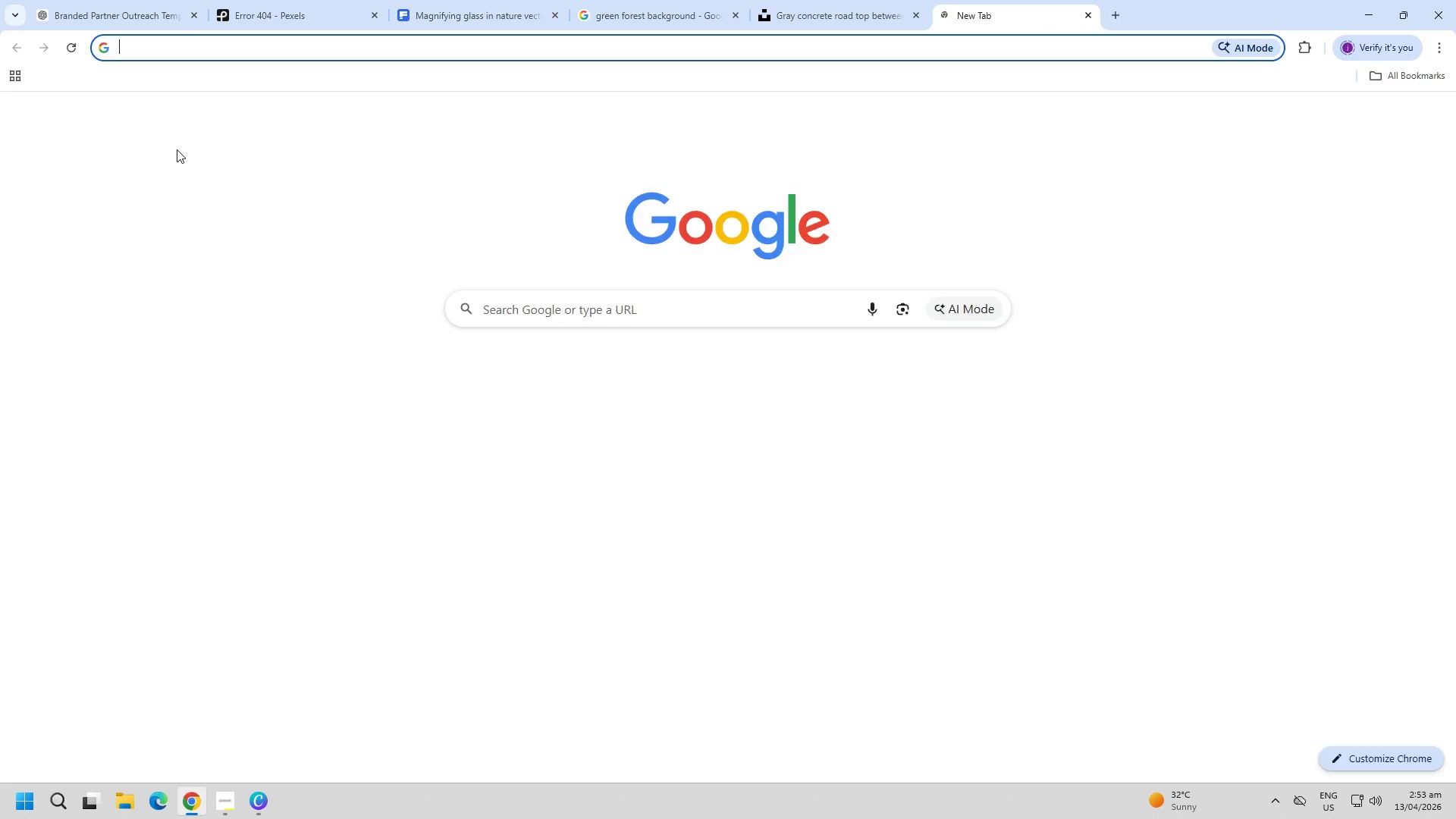 
type(go)
 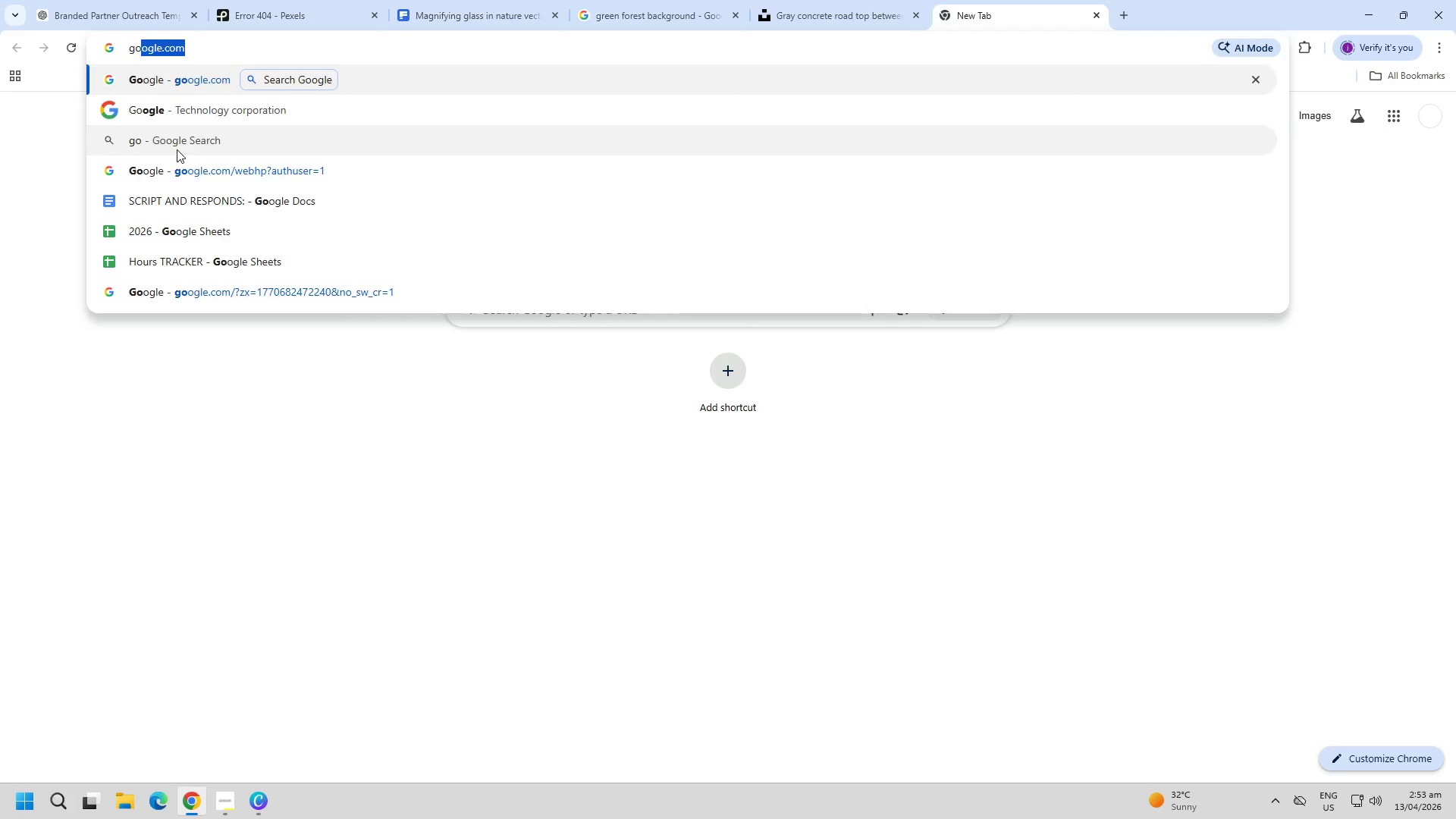 
key(Enter)
 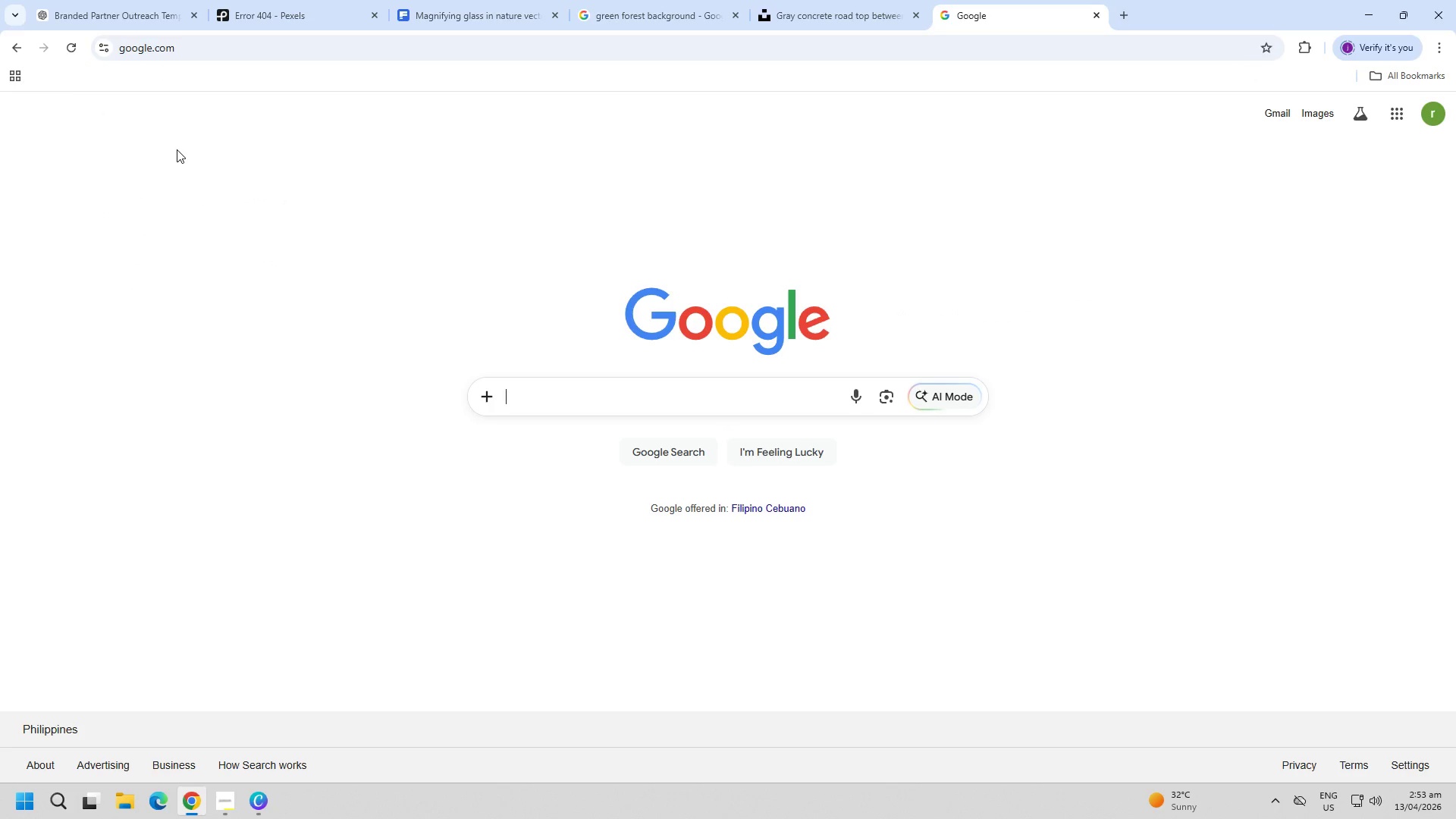 
type(minimum acreage )
 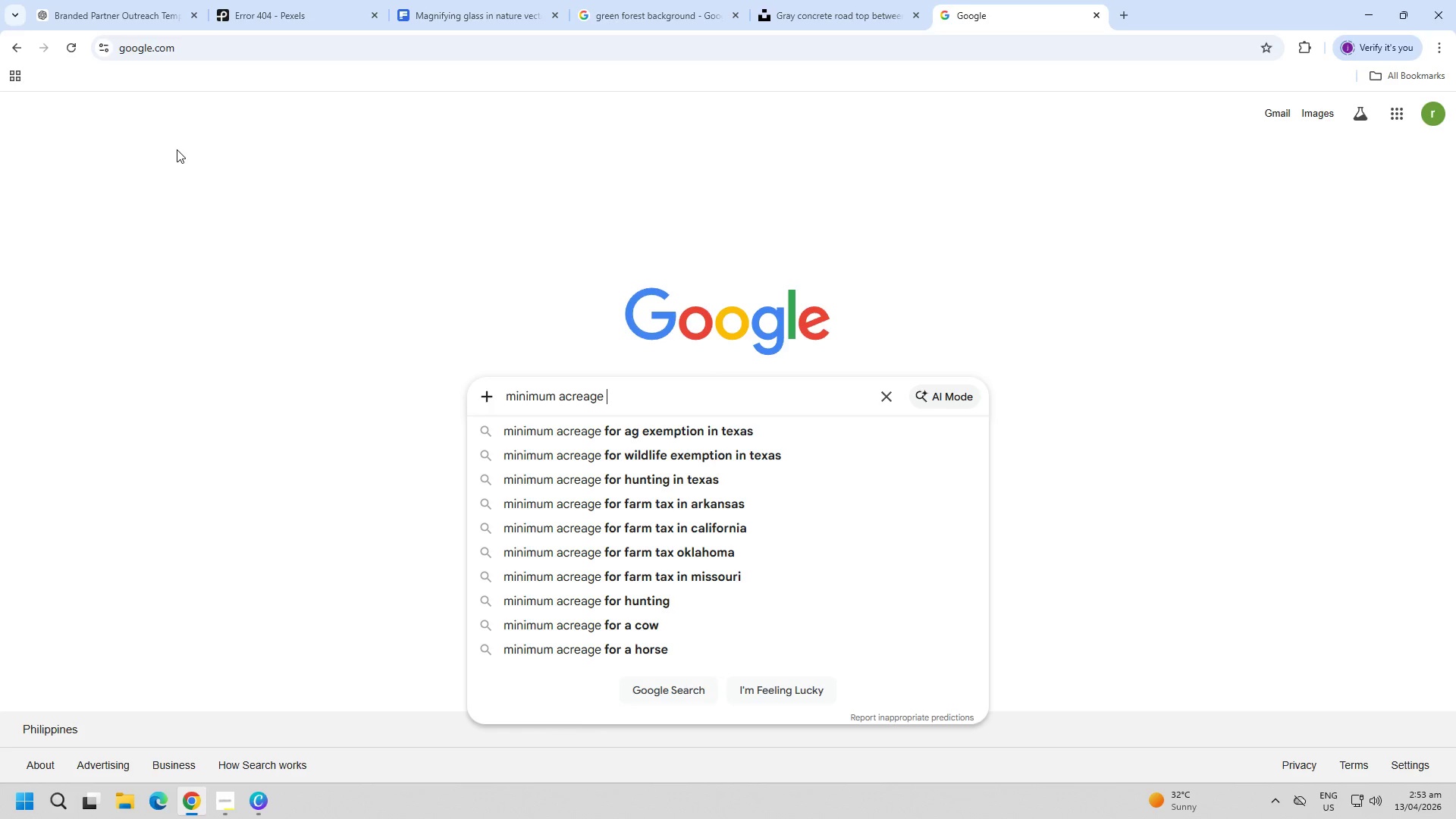 
key(Enter)
 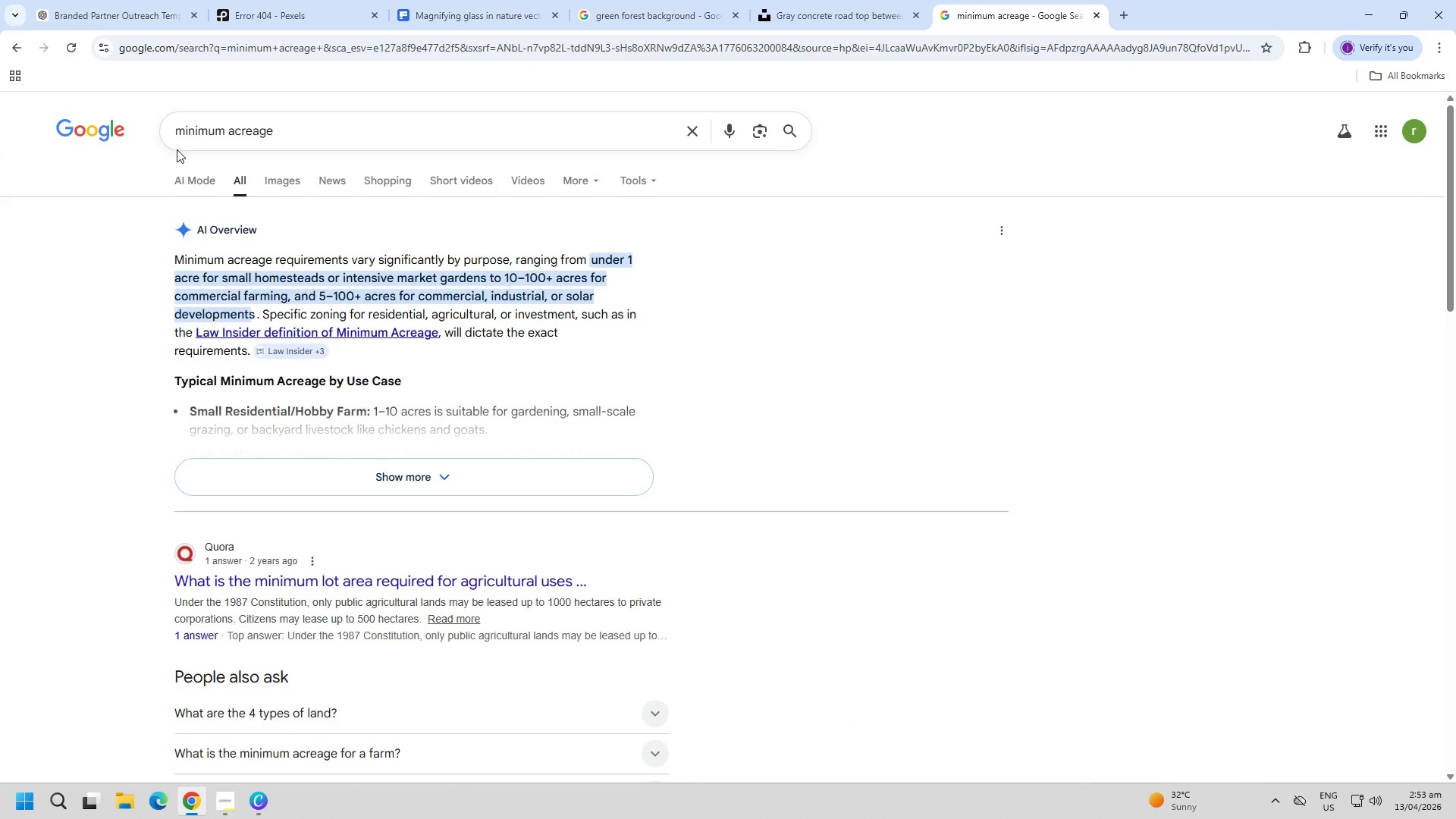 
left_click([283, 178])
 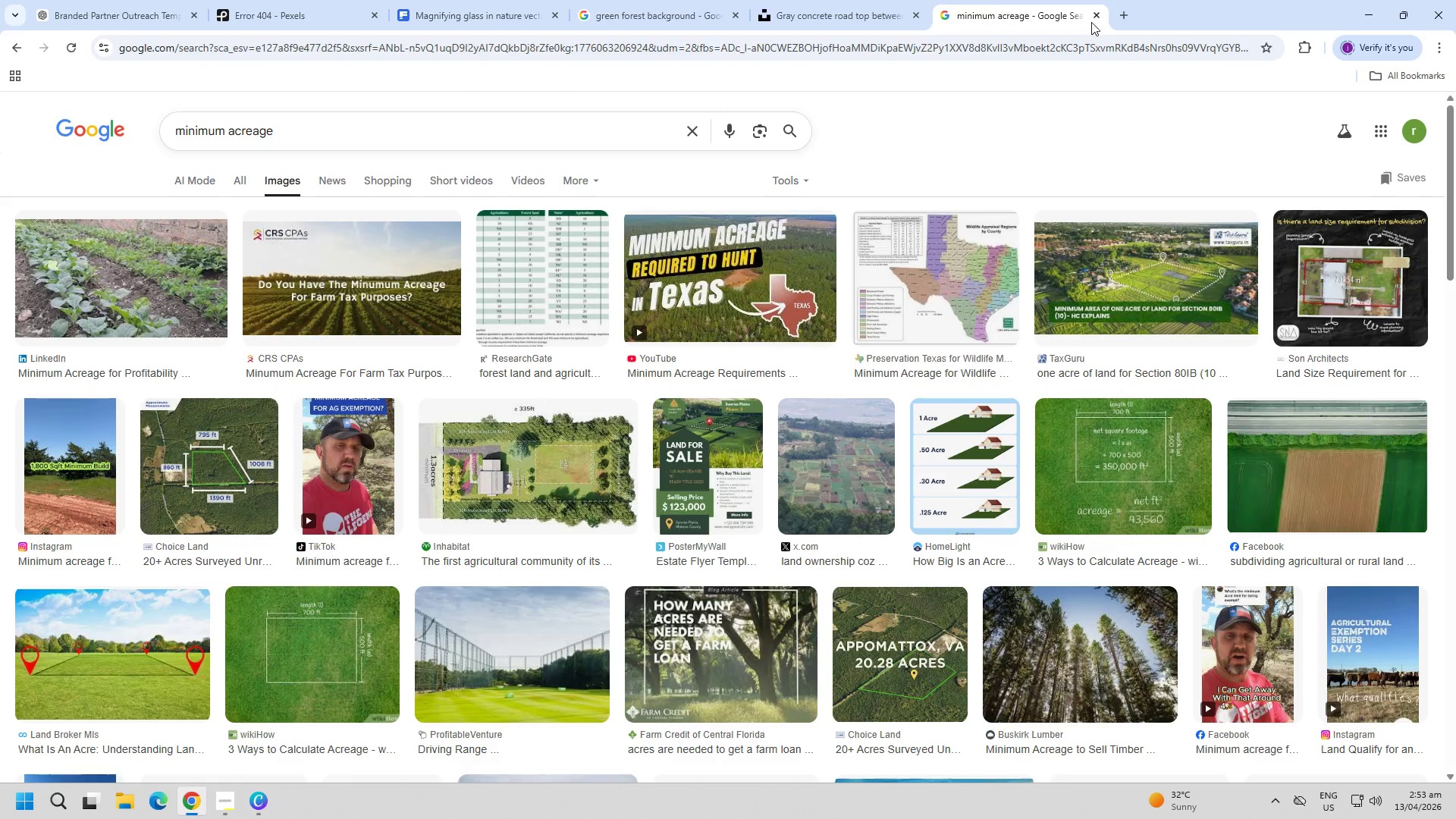 
left_click([1095, 20])
 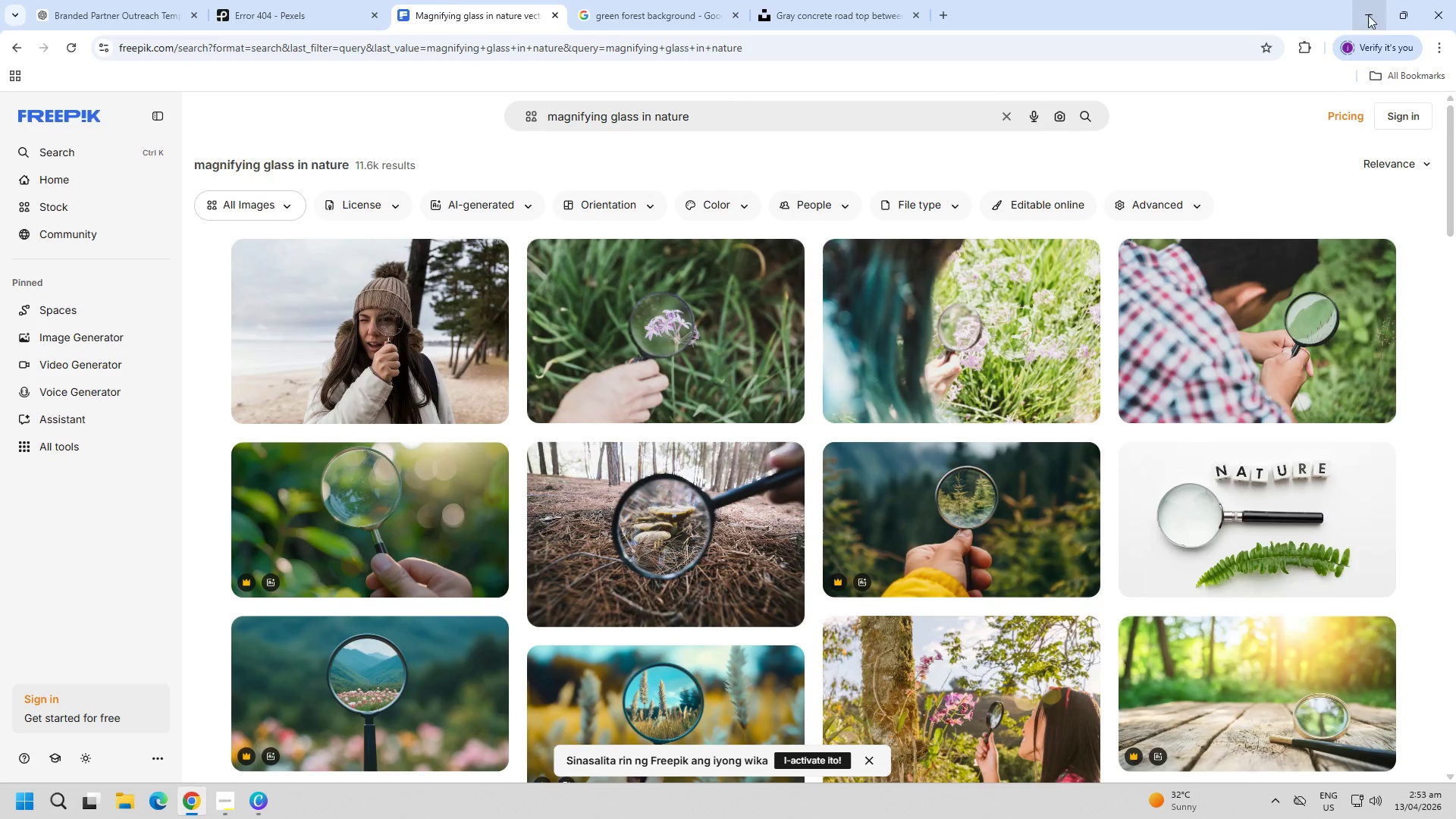 
left_click([1368, 14])